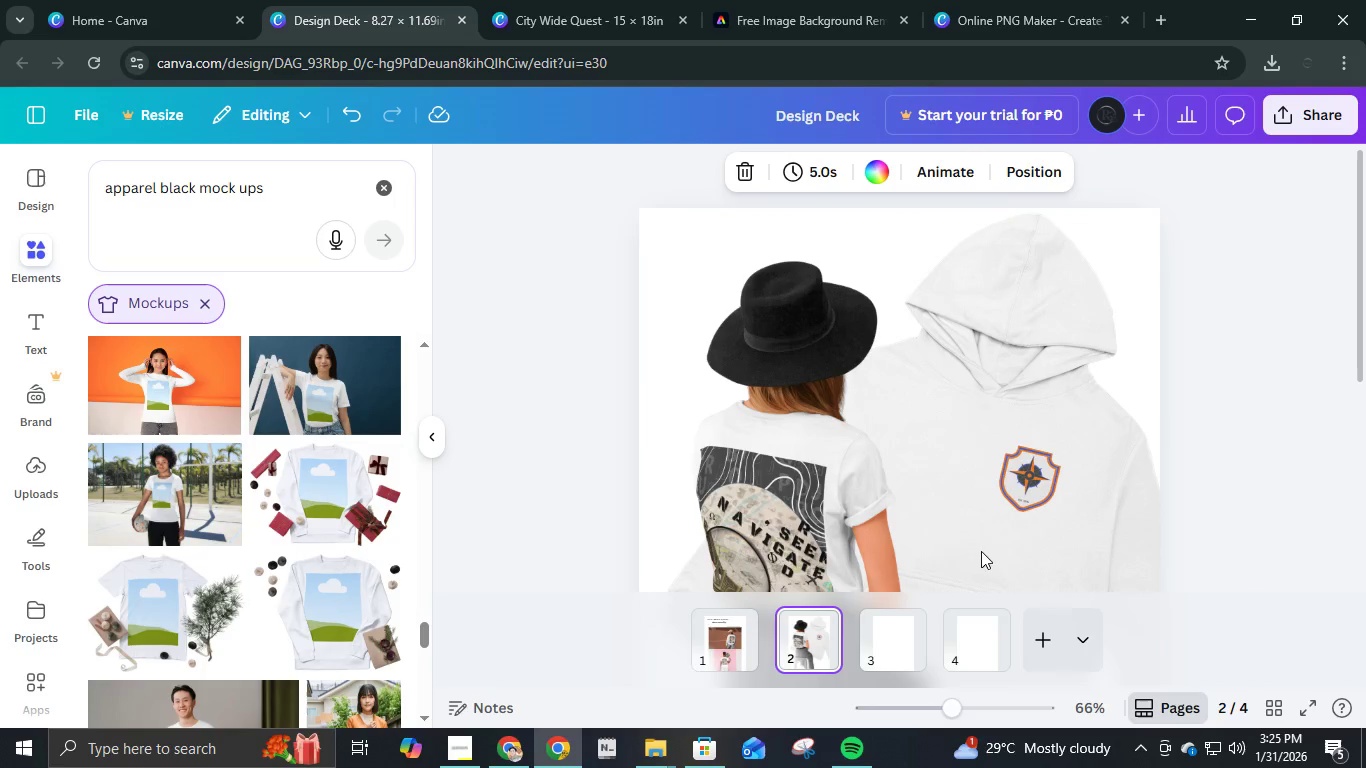 
left_click([1074, 477])
 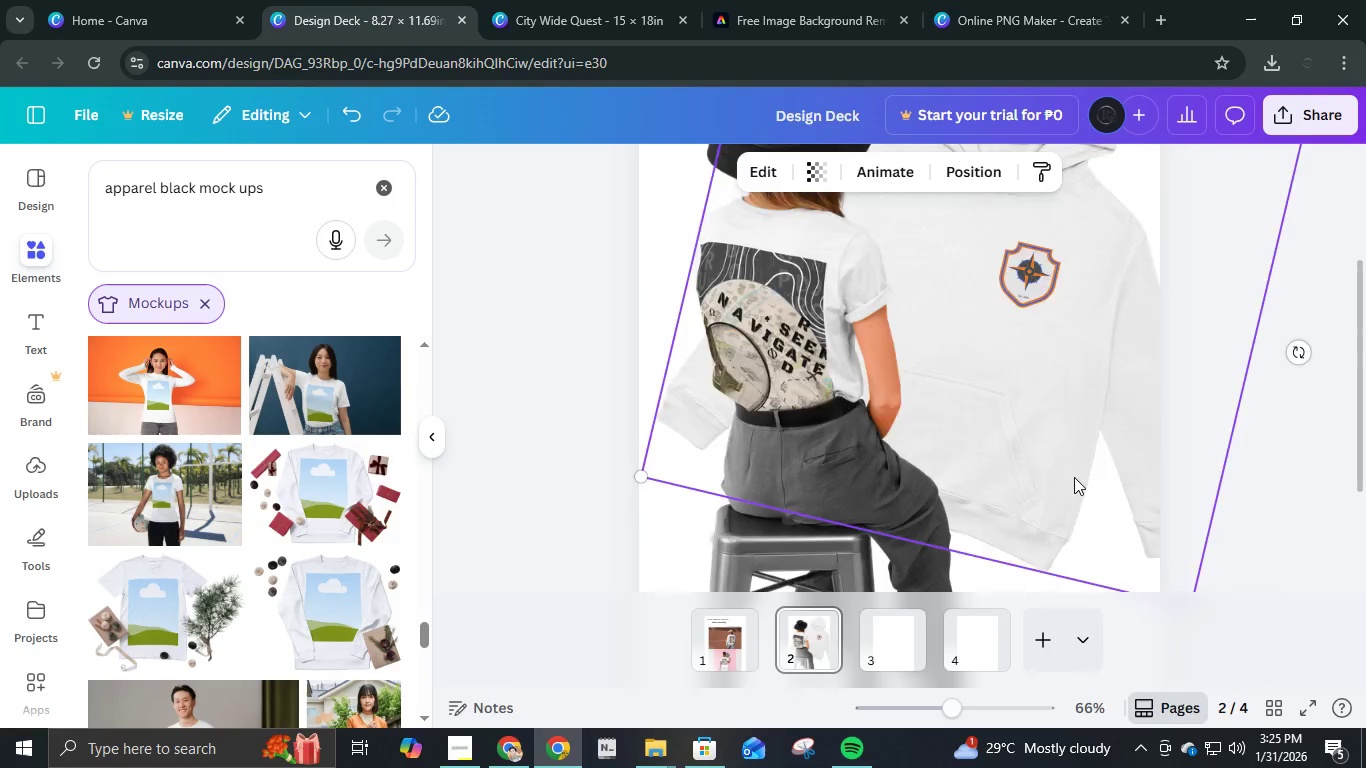 
scroll: coordinate [1074, 477], scroll_direction: down, amount: 6.0
 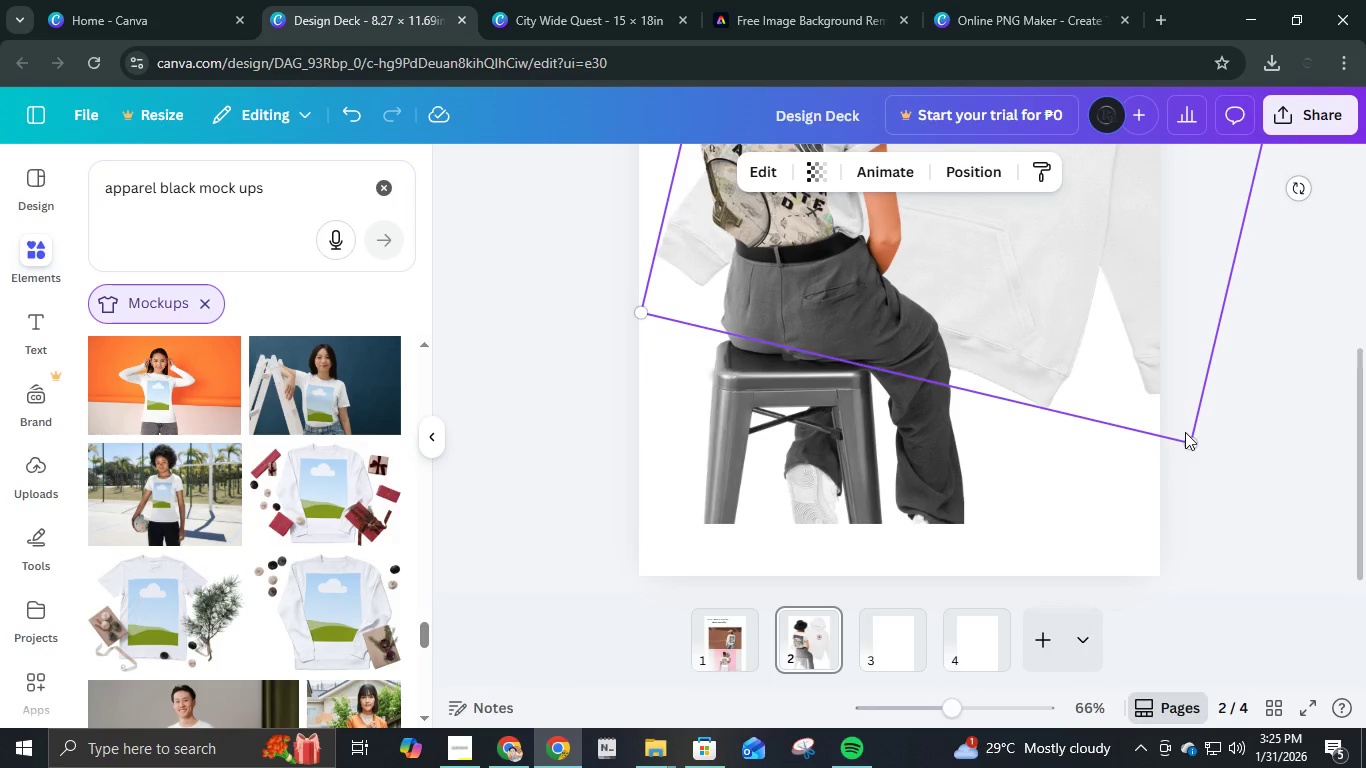 
hold_key(key=ControlLeft, duration=0.58)
scroll: coordinate [1185, 432], scroll_direction: down, amount: 2.0
 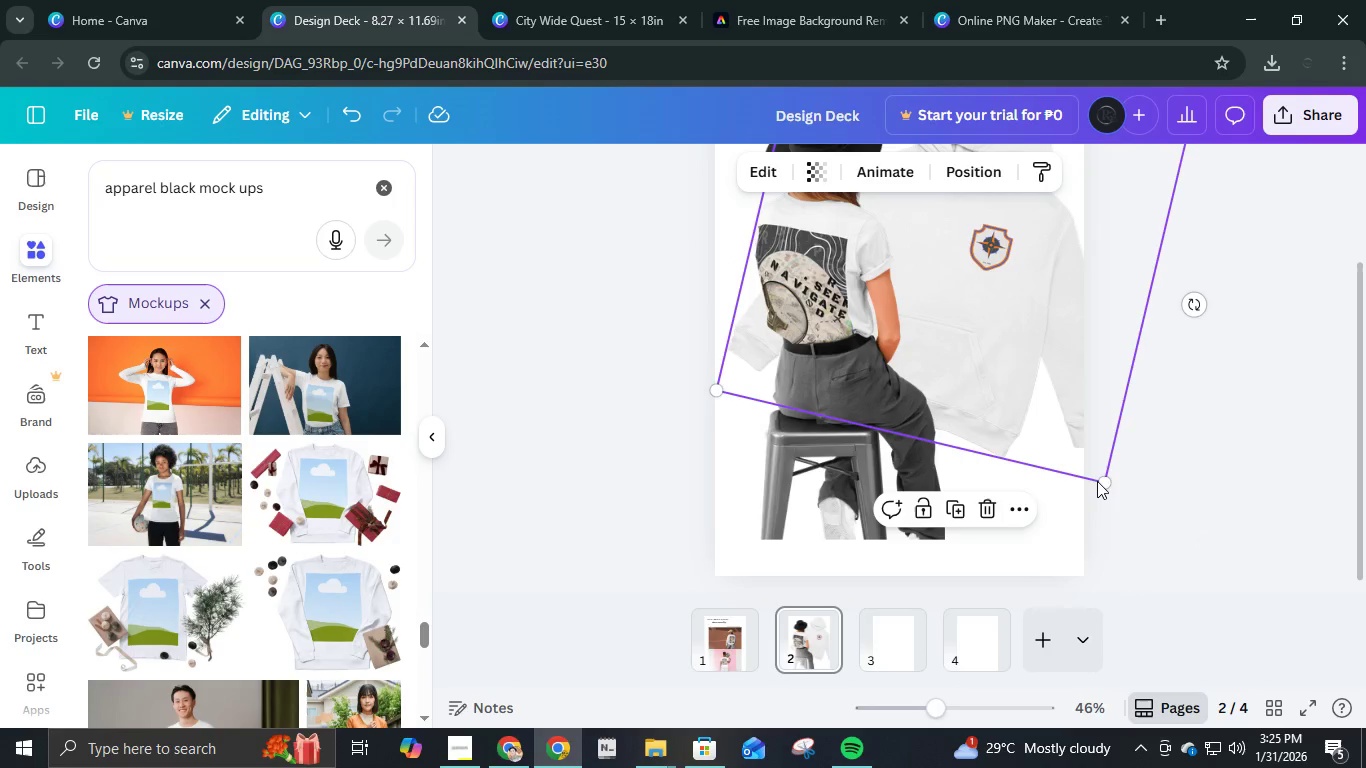 
left_click_drag(start_coordinate=[1100, 482], to_coordinate=[1225, 707])
 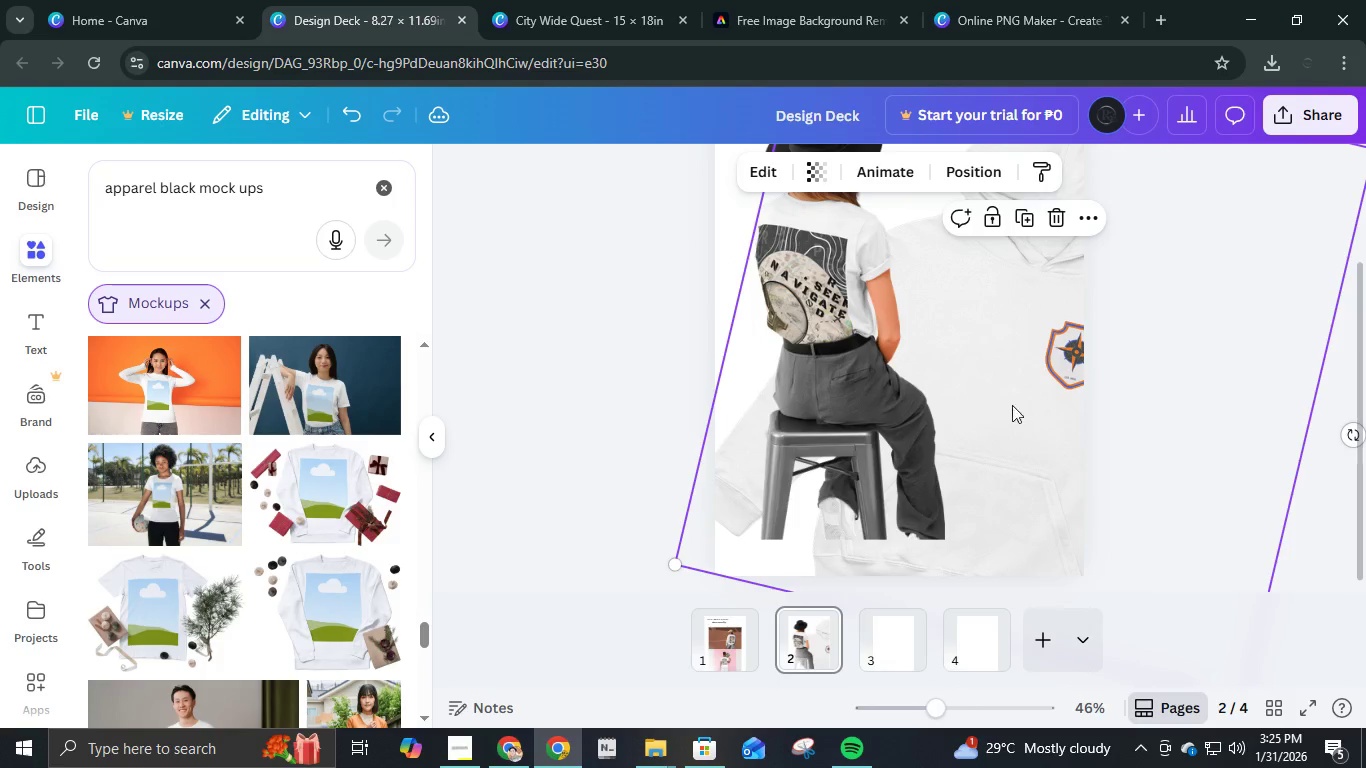 
left_click_drag(start_coordinate=[1003, 401], to_coordinate=[910, 392])
 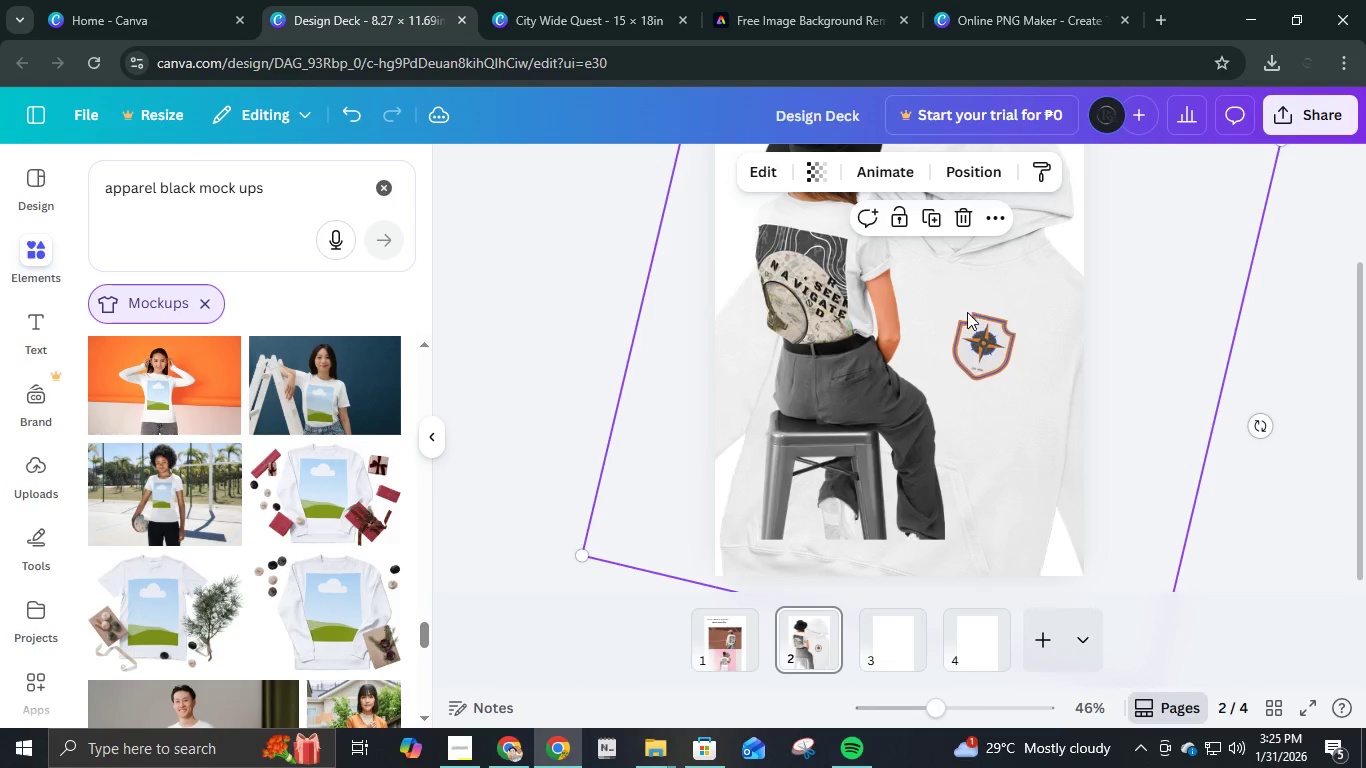 
left_click_drag(start_coordinate=[967, 312], to_coordinate=[940, 279])
 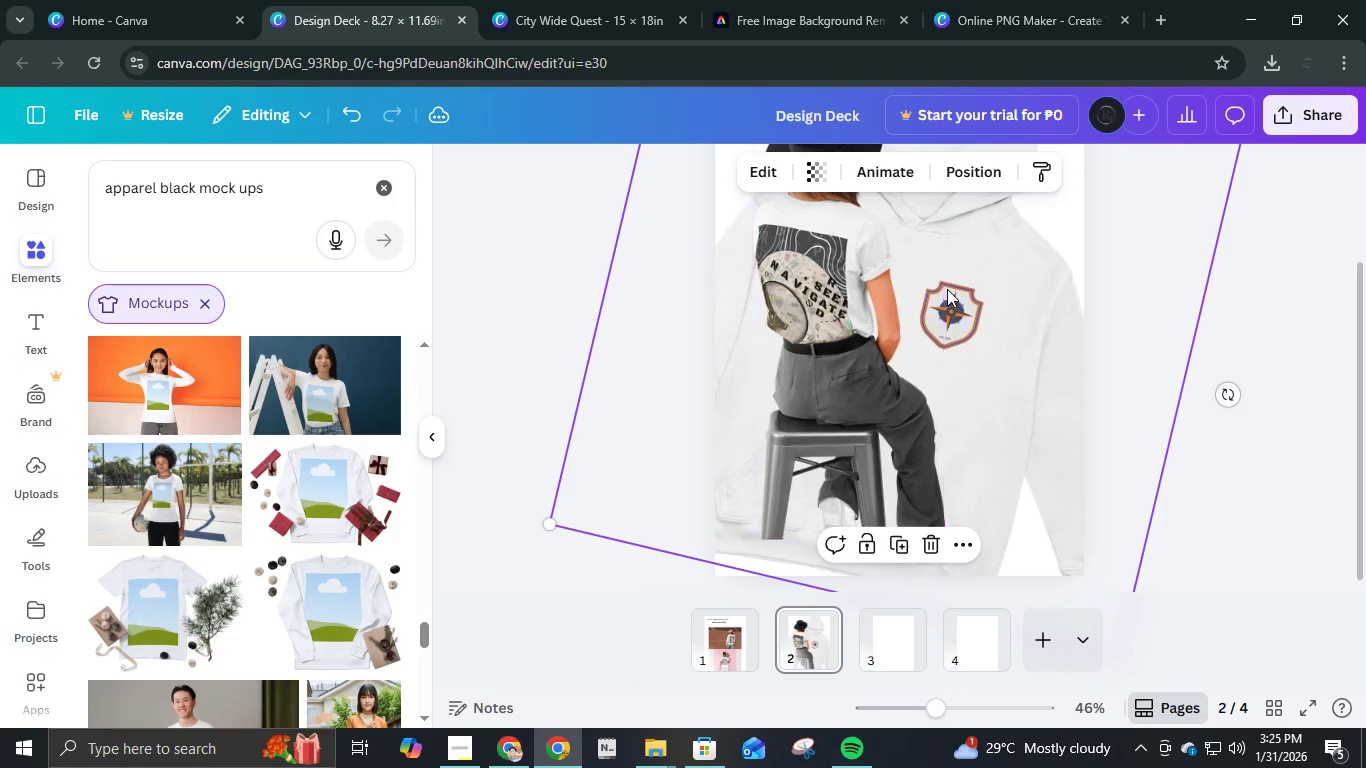 
hold_key(key=ShiftLeft, duration=0.55)
scroll: coordinate [947, 290], scroll_direction: down, amount: 2.0
 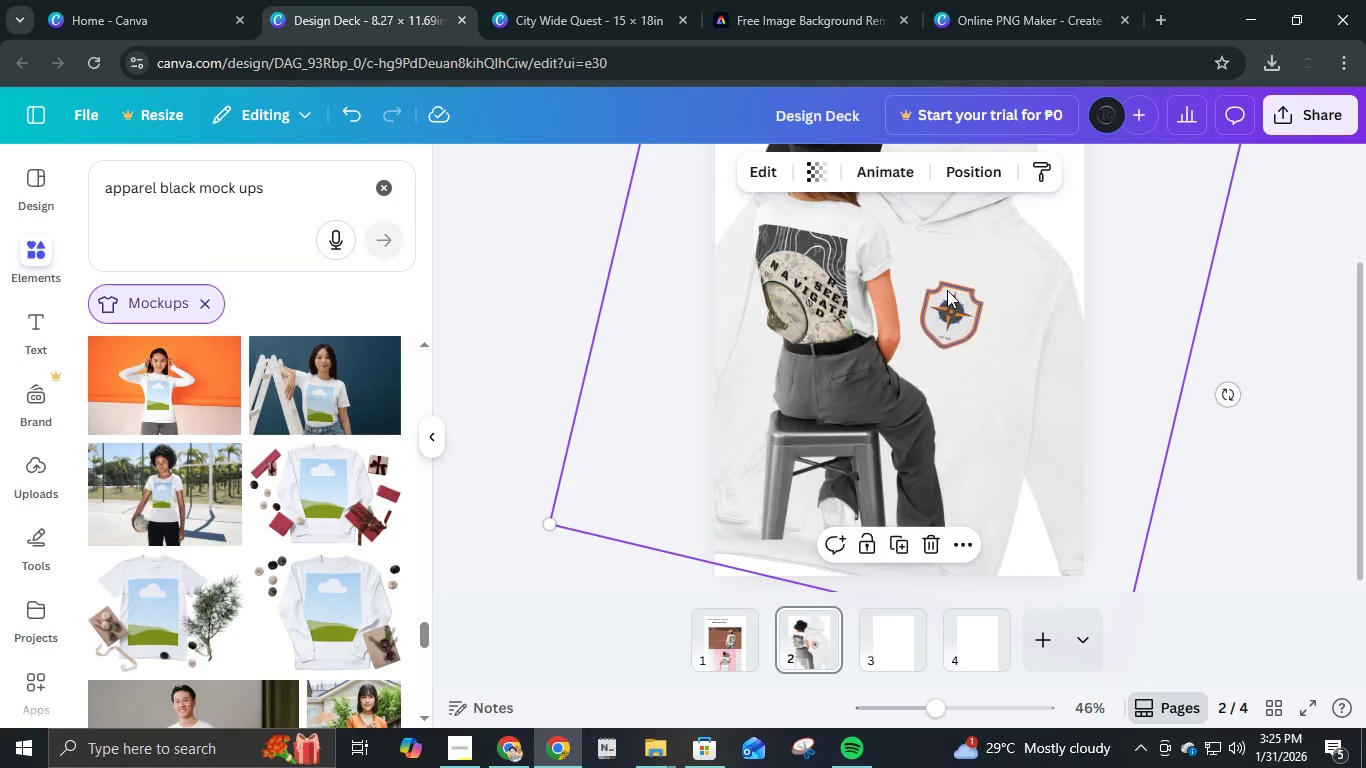 
hold_key(key=ControlLeft, duration=0.38)
scroll: coordinate [948, 290], scroll_direction: down, amount: 2.0
 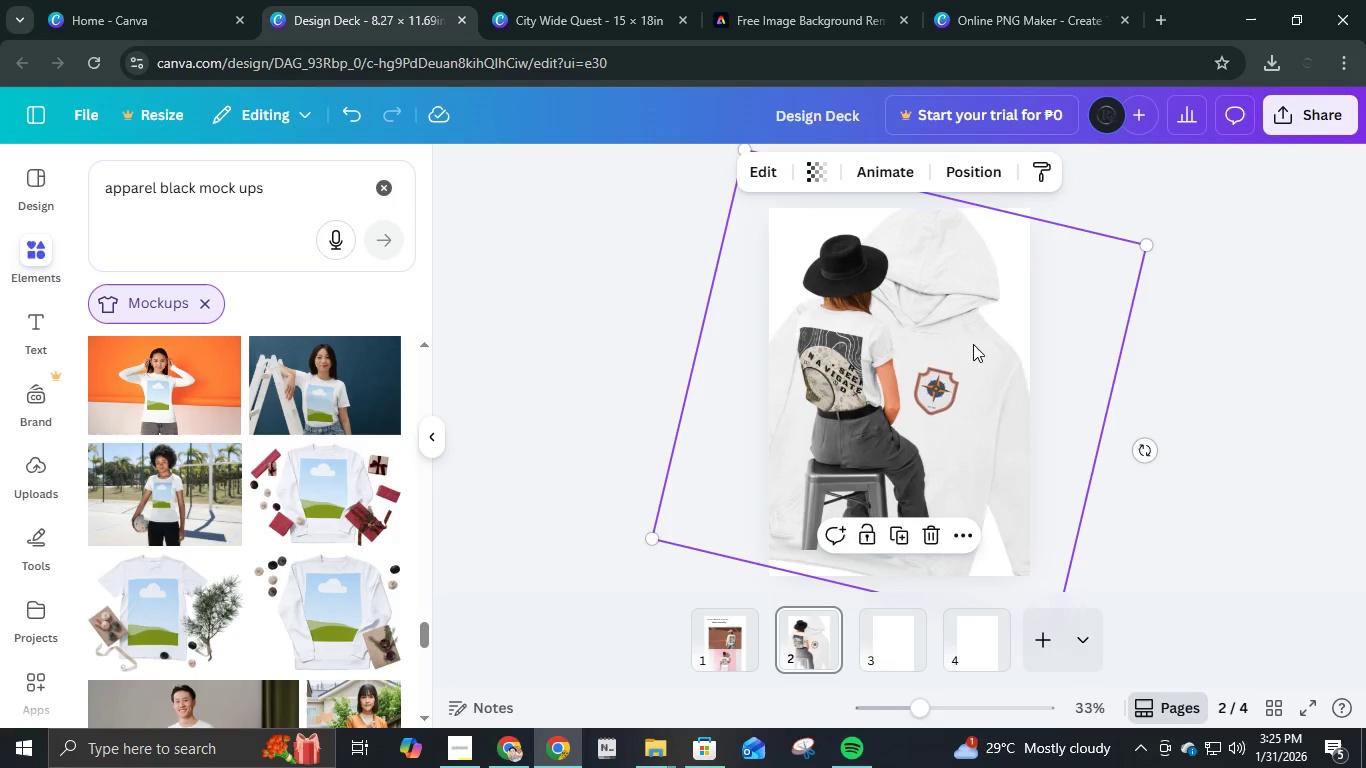 
left_click_drag(start_coordinate=[970, 351], to_coordinate=[975, 328])
 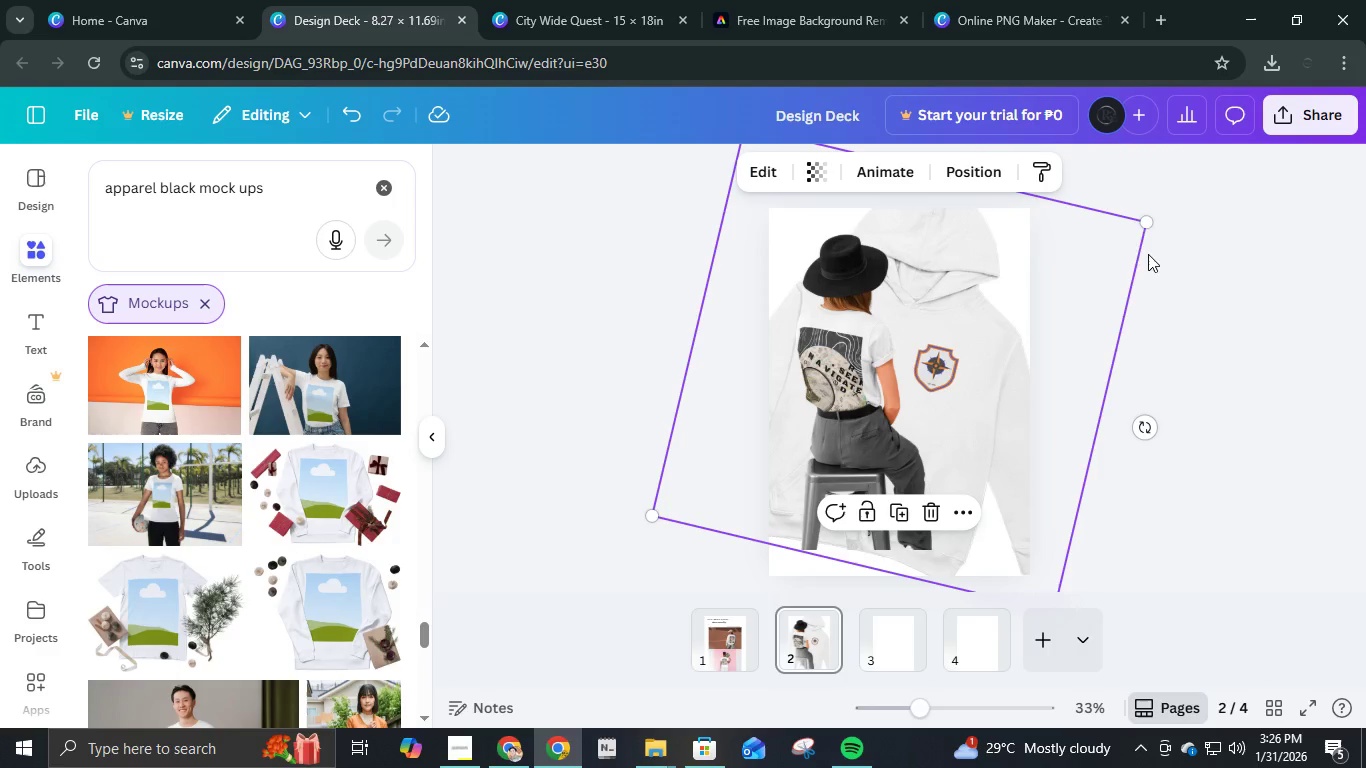 
left_click_drag(start_coordinate=[1148, 221], to_coordinate=[1234, 172])
 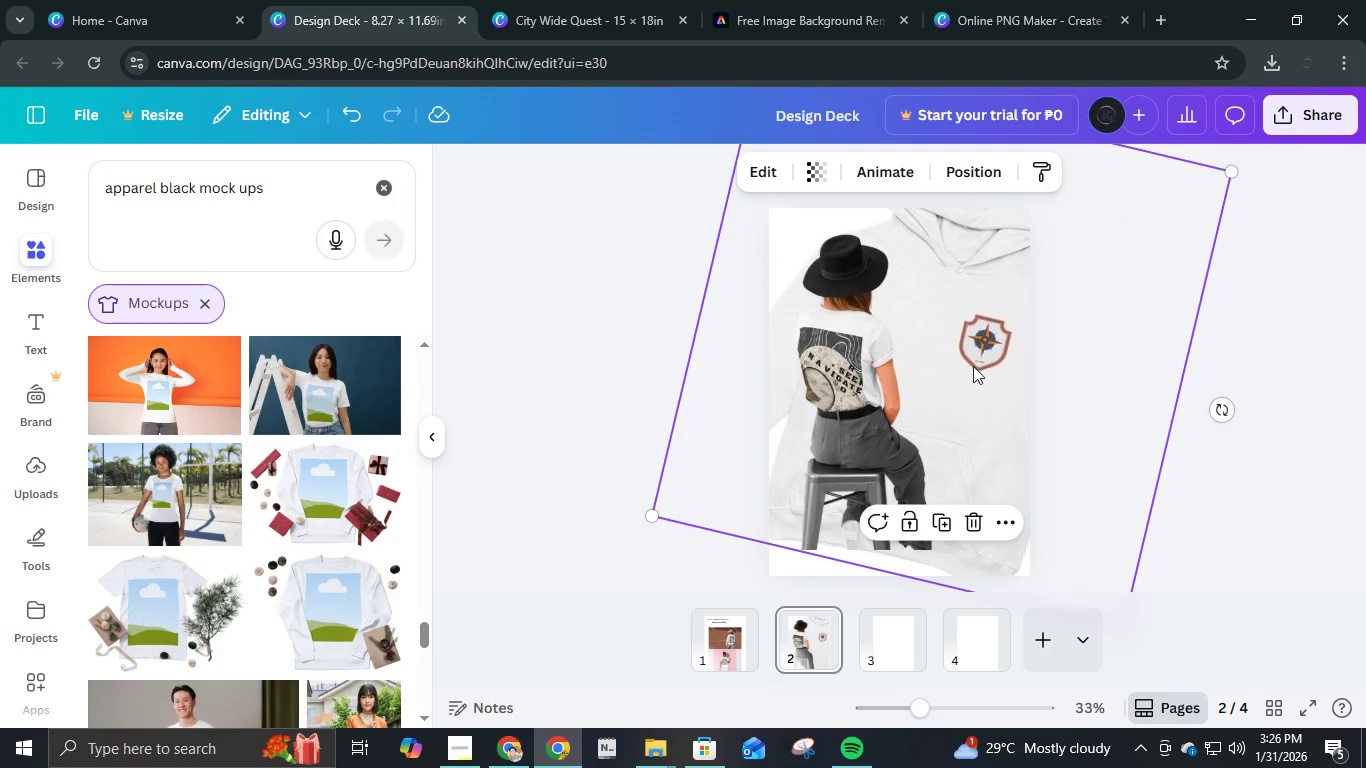 
left_click_drag(start_coordinate=[971, 368], to_coordinate=[947, 398])
 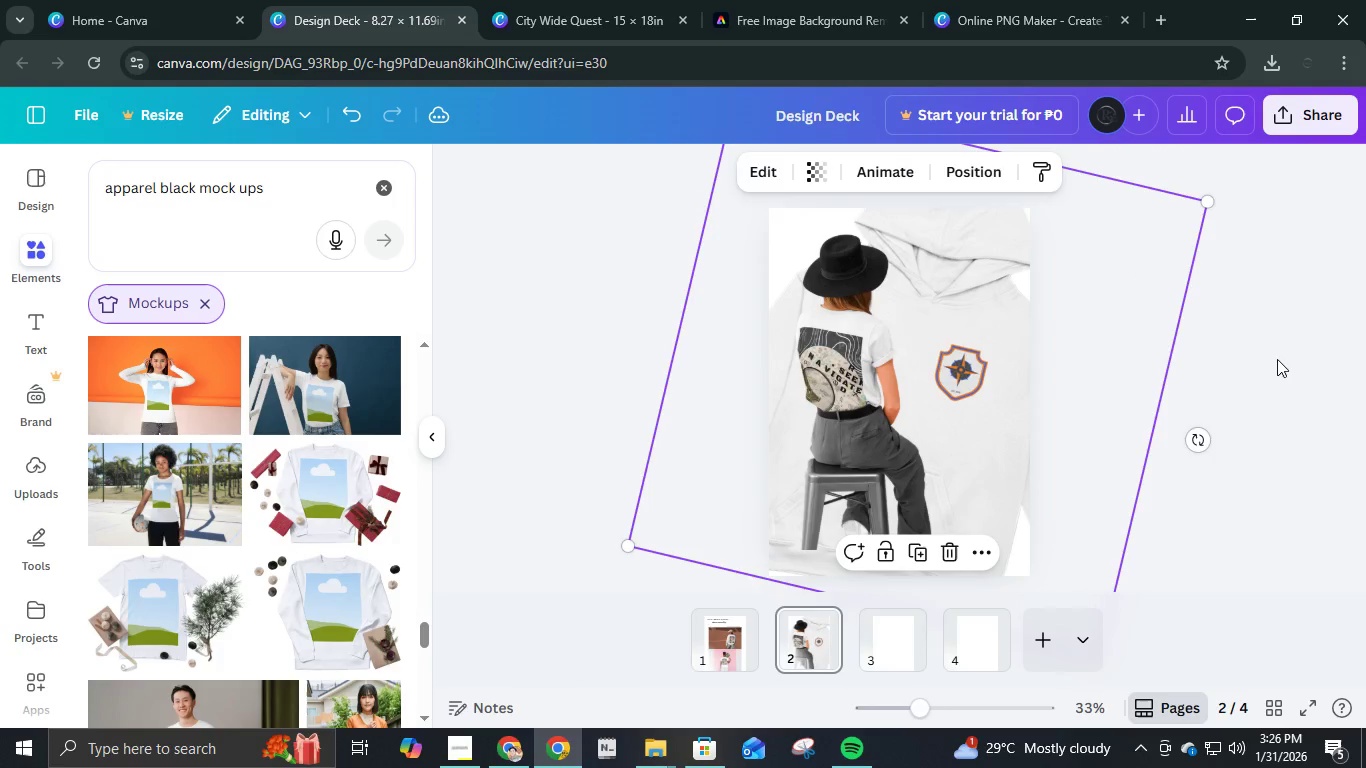 
left_click([1283, 358])
 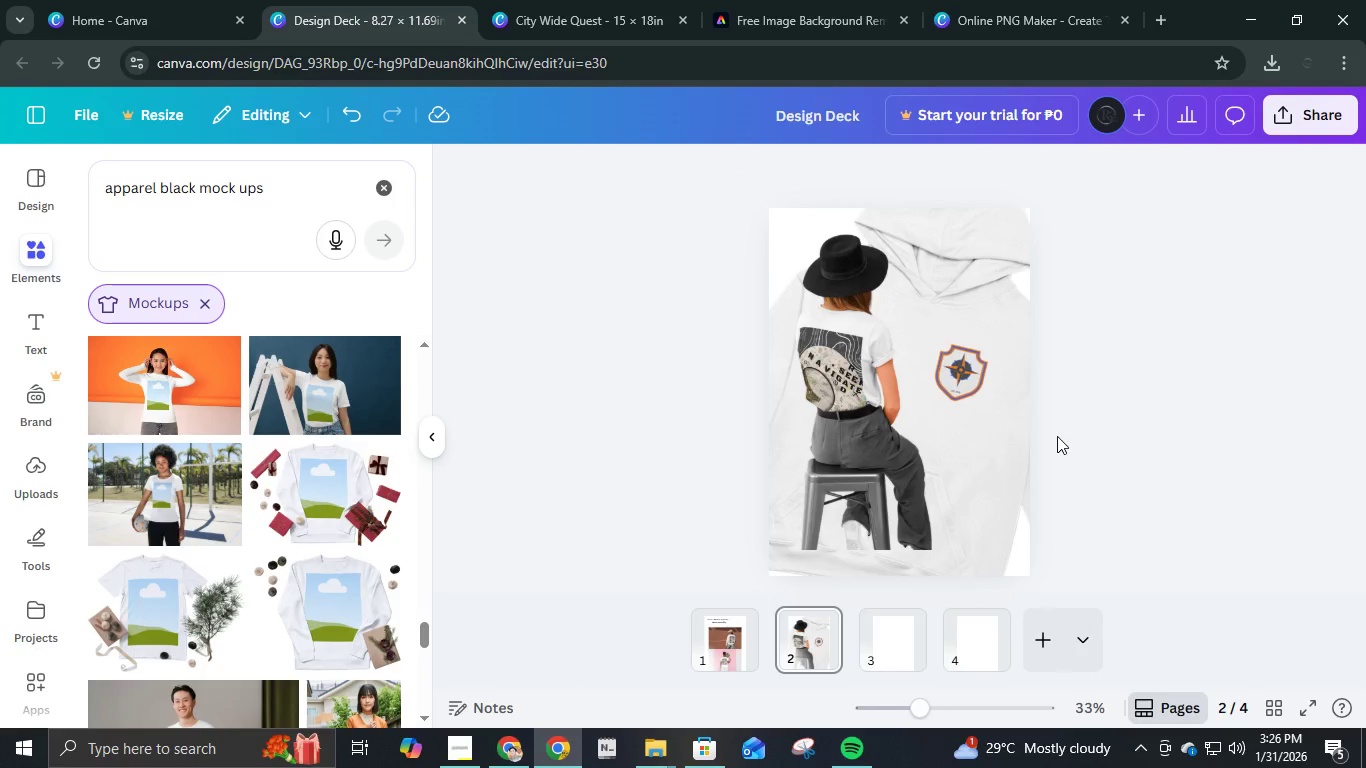 
key(Control+ControlLeft)
 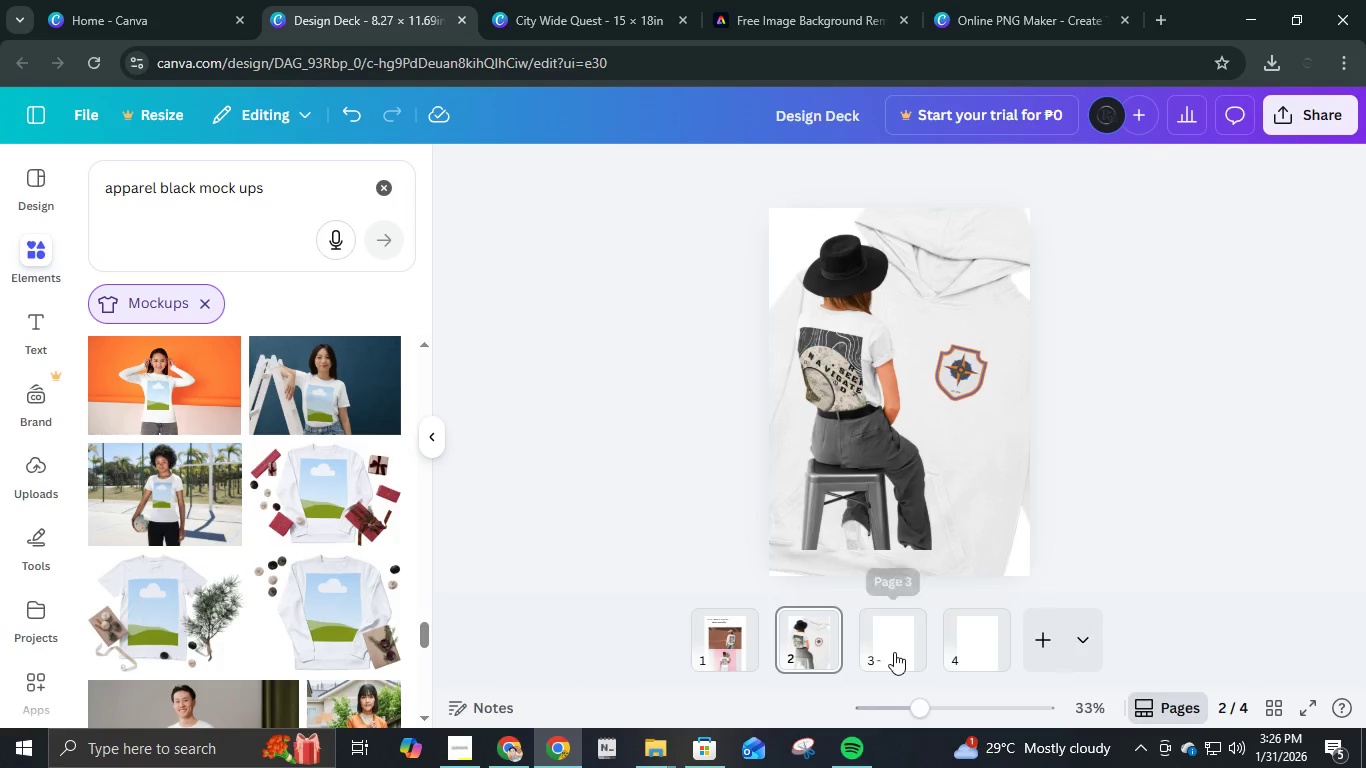 
left_click([894, 652])
 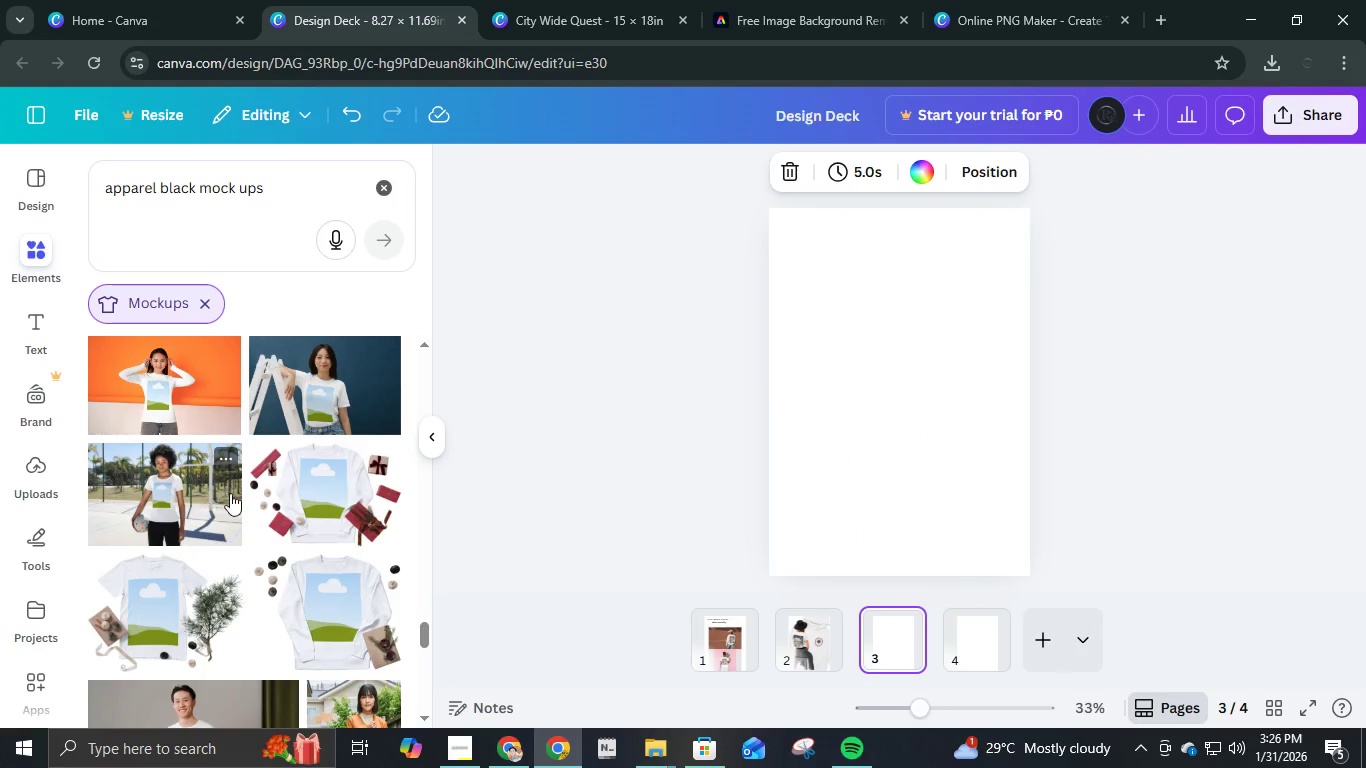 
scroll: coordinate [360, 561], scroll_direction: down, amount: 8.0
 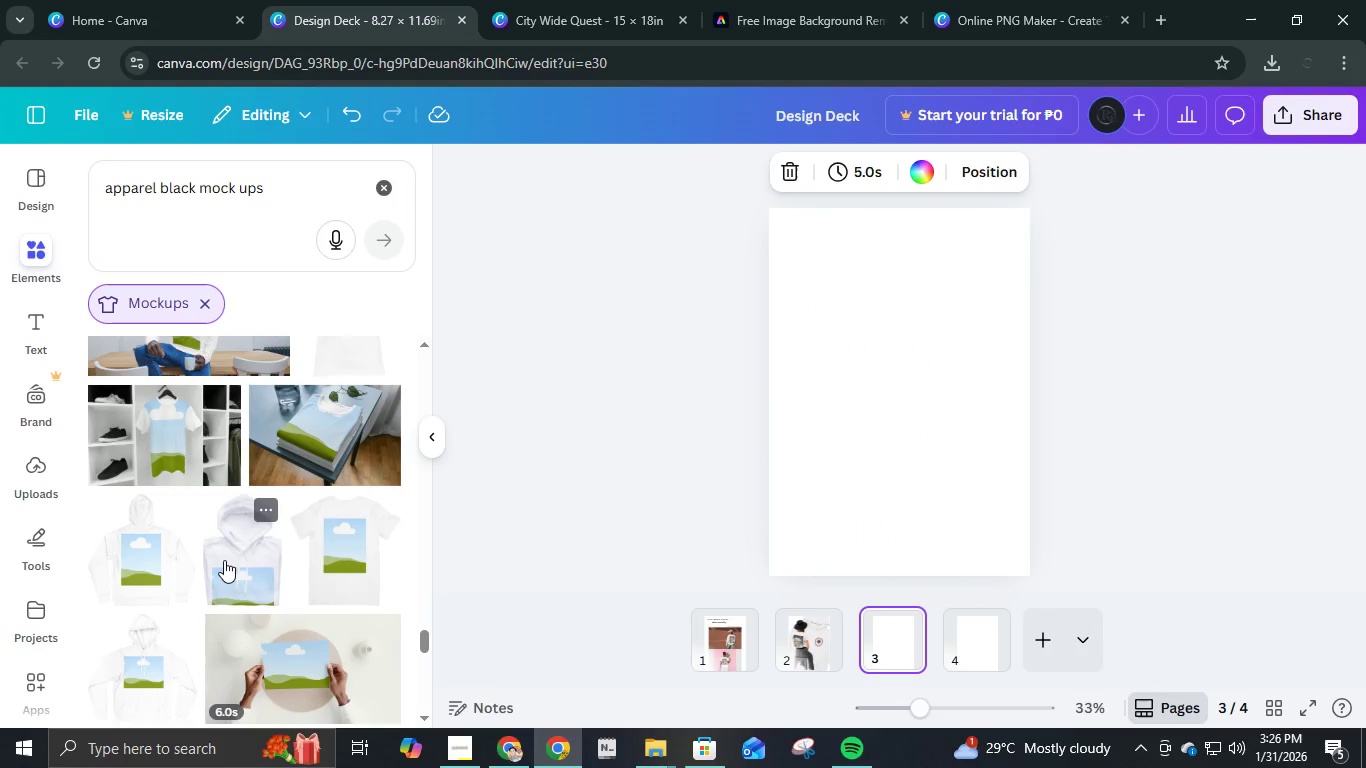 
left_click([321, 481])
 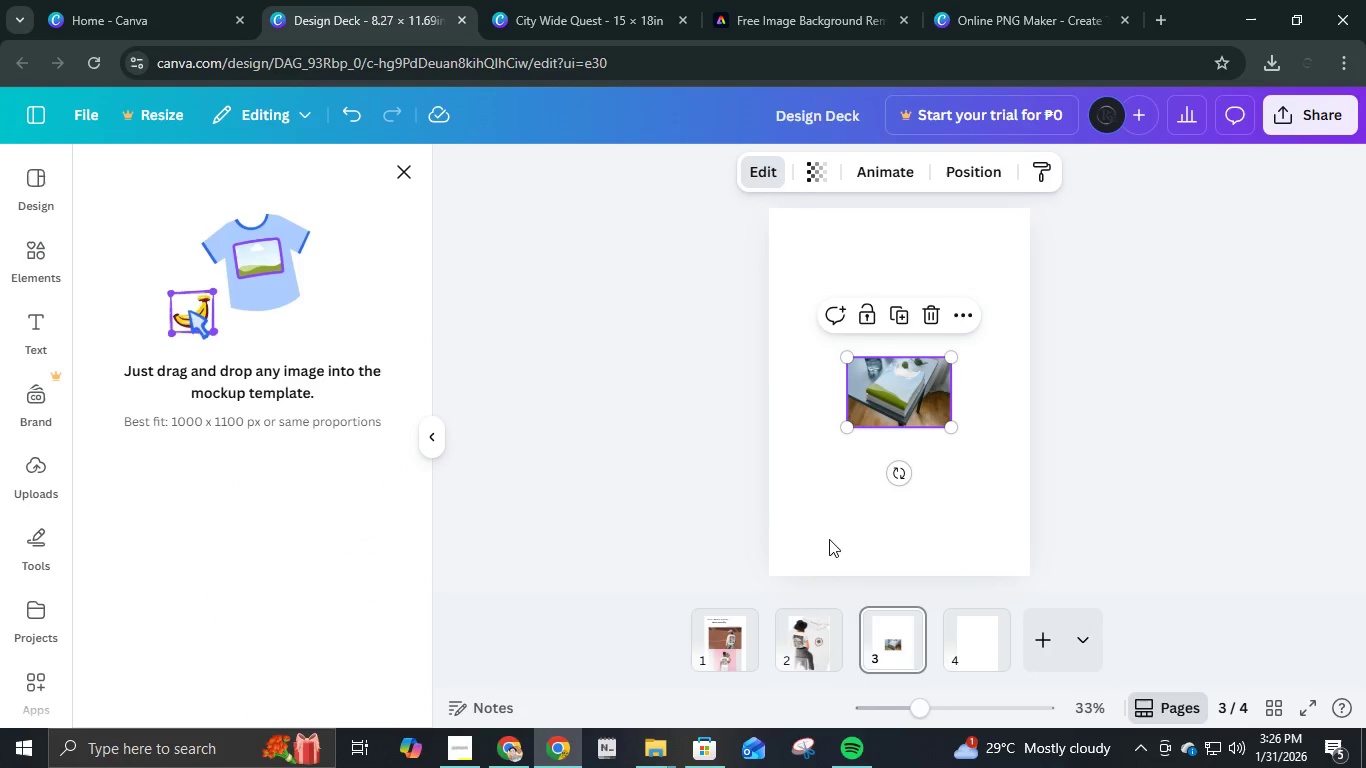 
left_click_drag(start_coordinate=[899, 379], to_coordinate=[822, 232])
 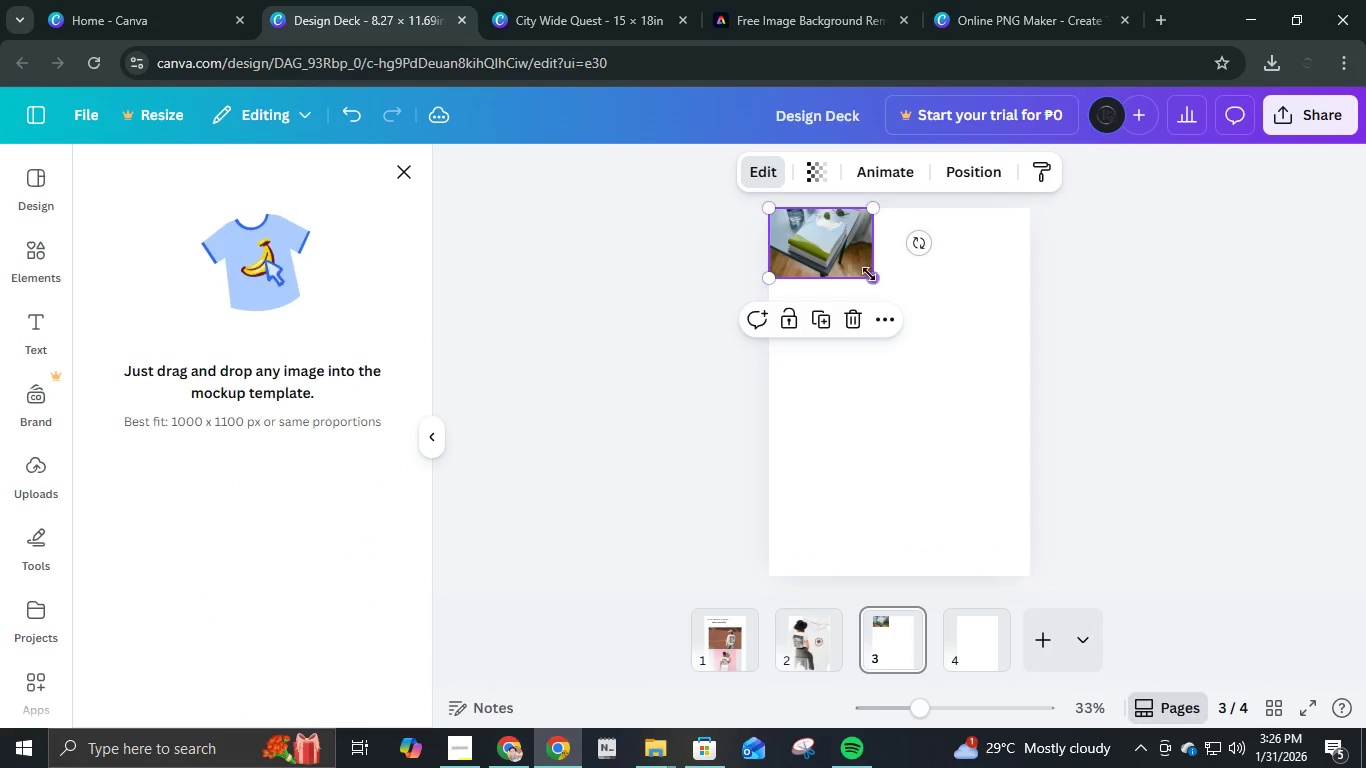 
left_click_drag(start_coordinate=[869, 274], to_coordinate=[986, 393])
 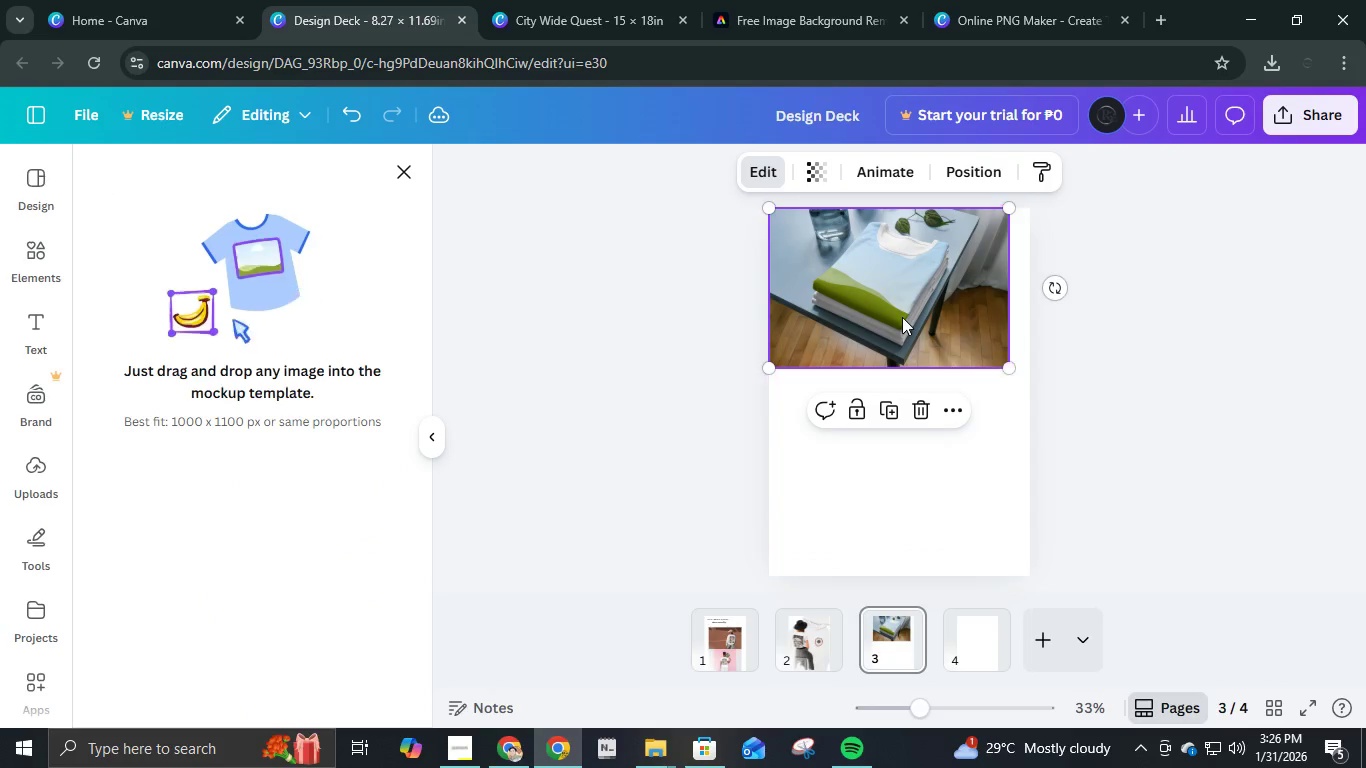 
left_click_drag(start_coordinate=[902, 317], to_coordinate=[909, 343])
 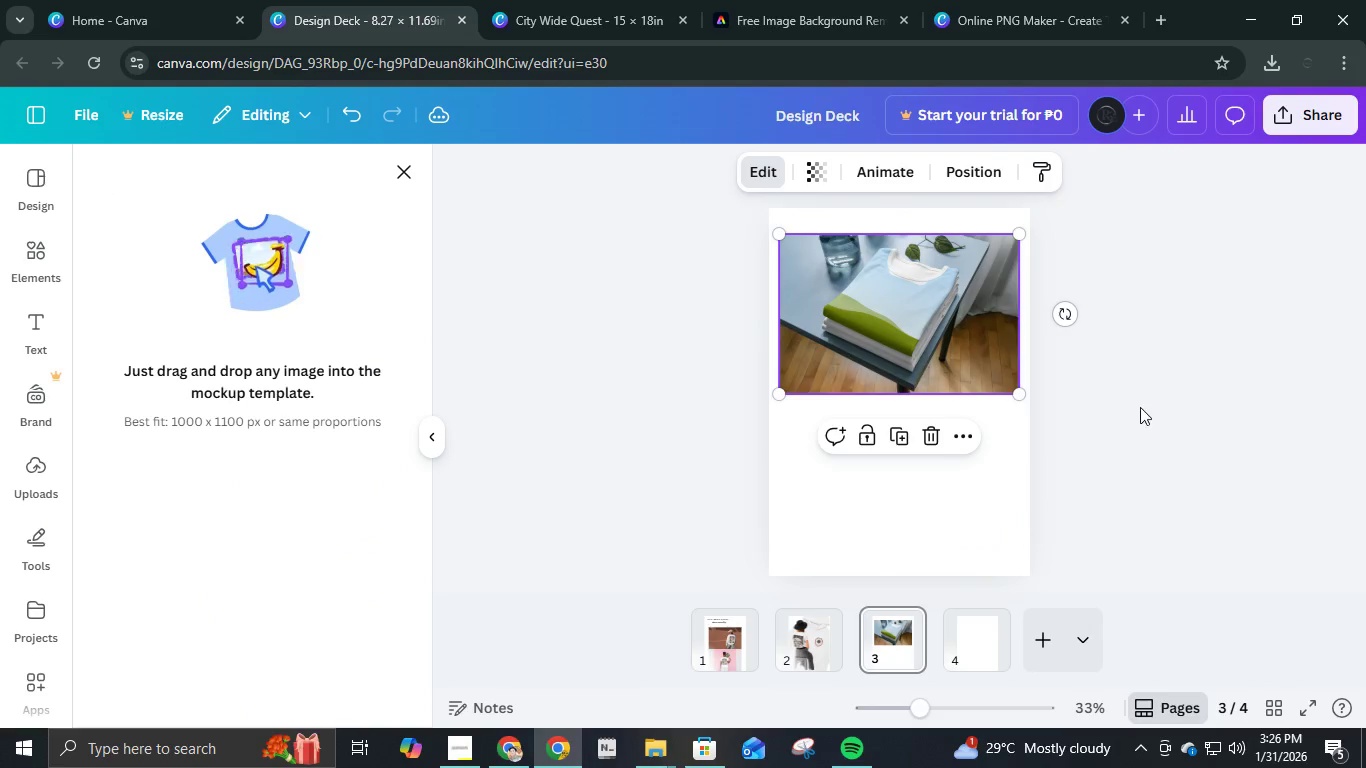 
left_click([1141, 407])
 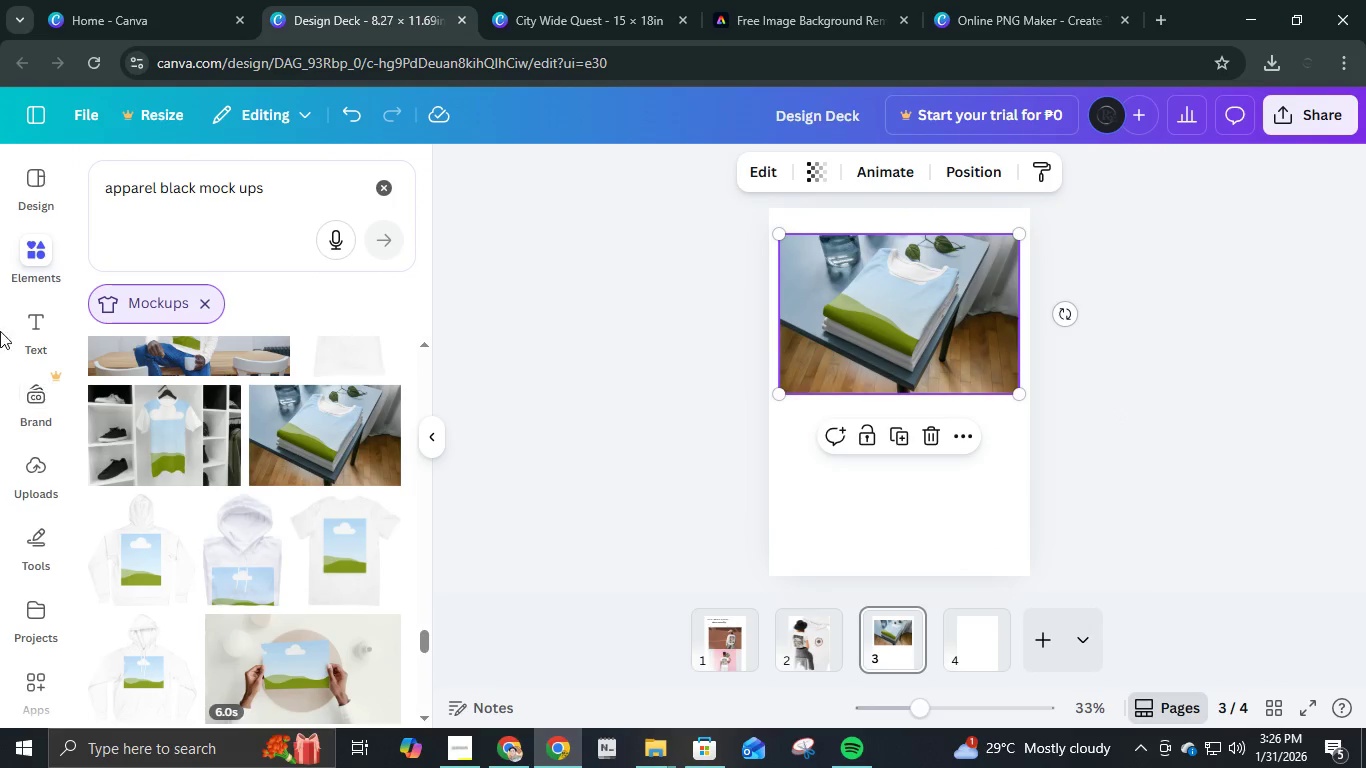 
left_click([50, 475])
 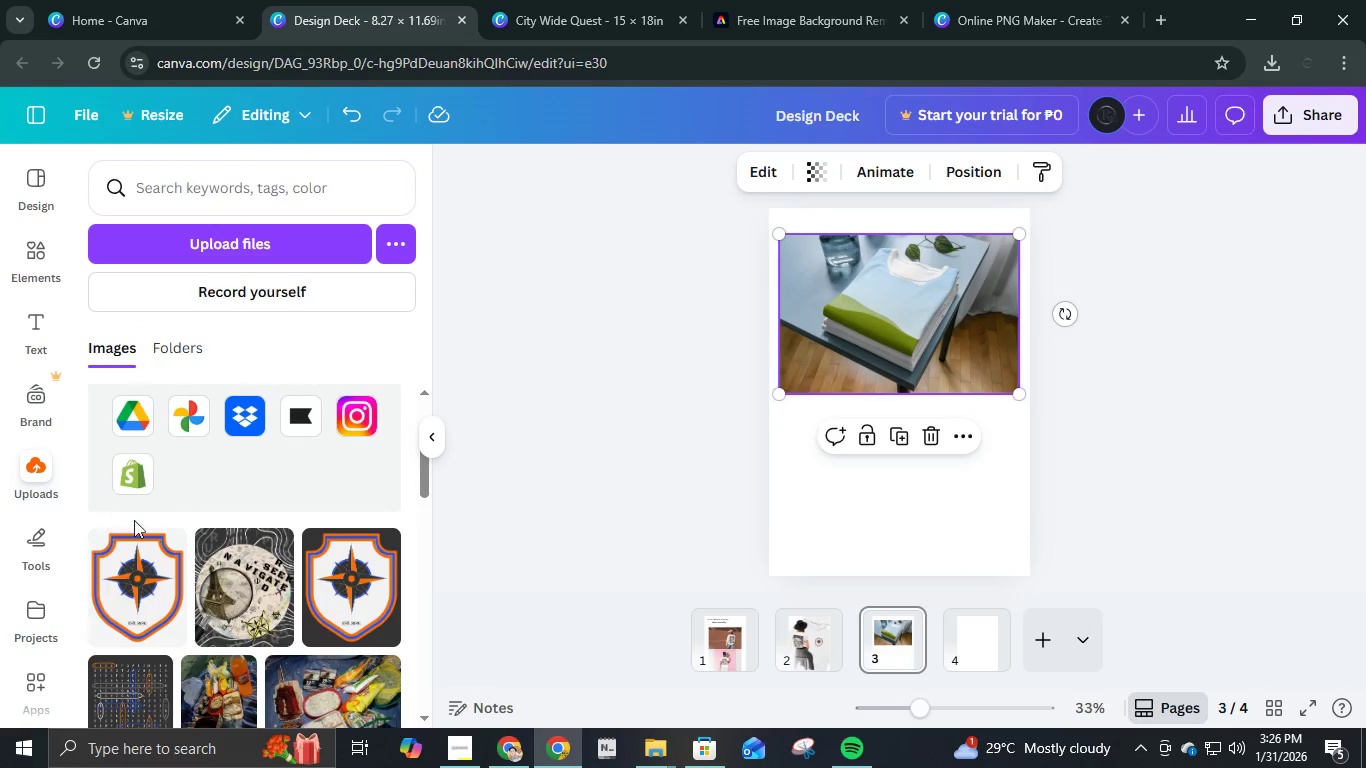 
left_click([134, 600])
 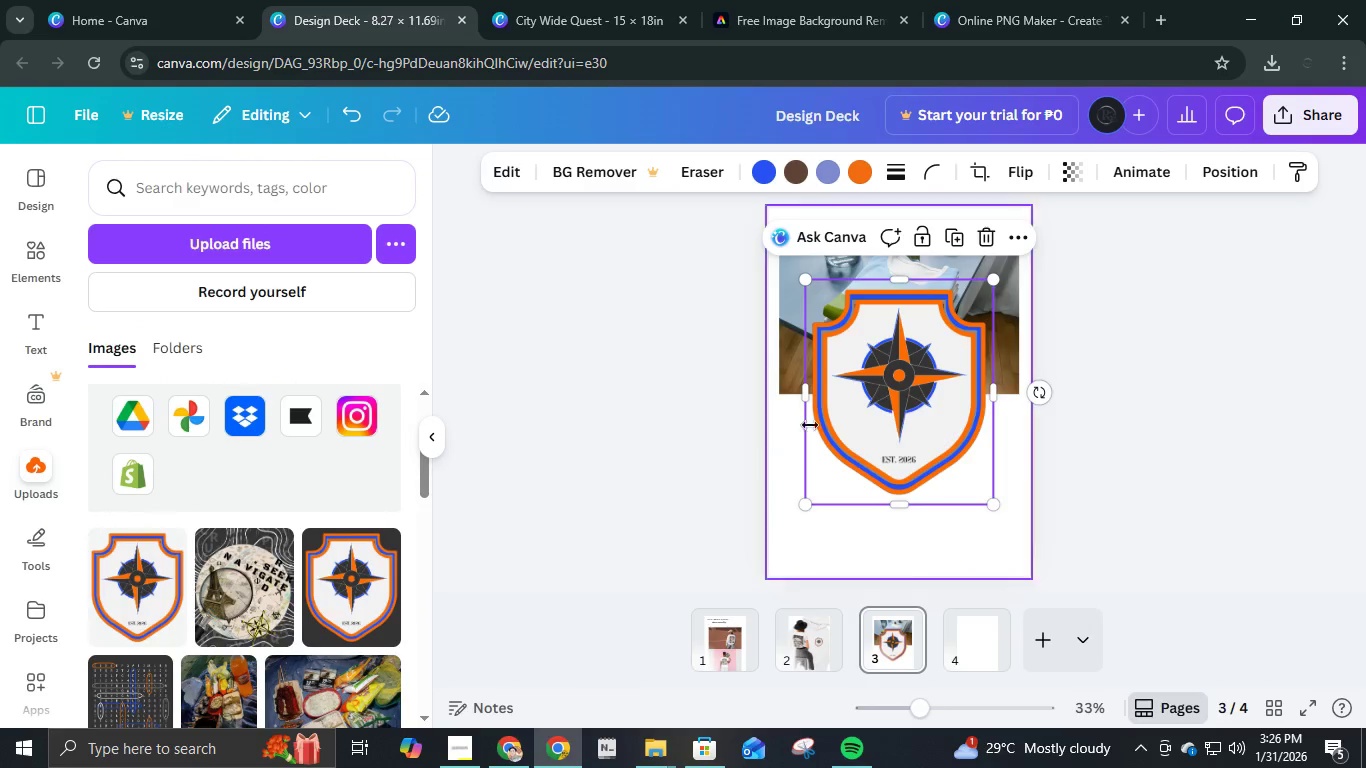 
left_click_drag(start_coordinate=[901, 405], to_coordinate=[915, 345])
 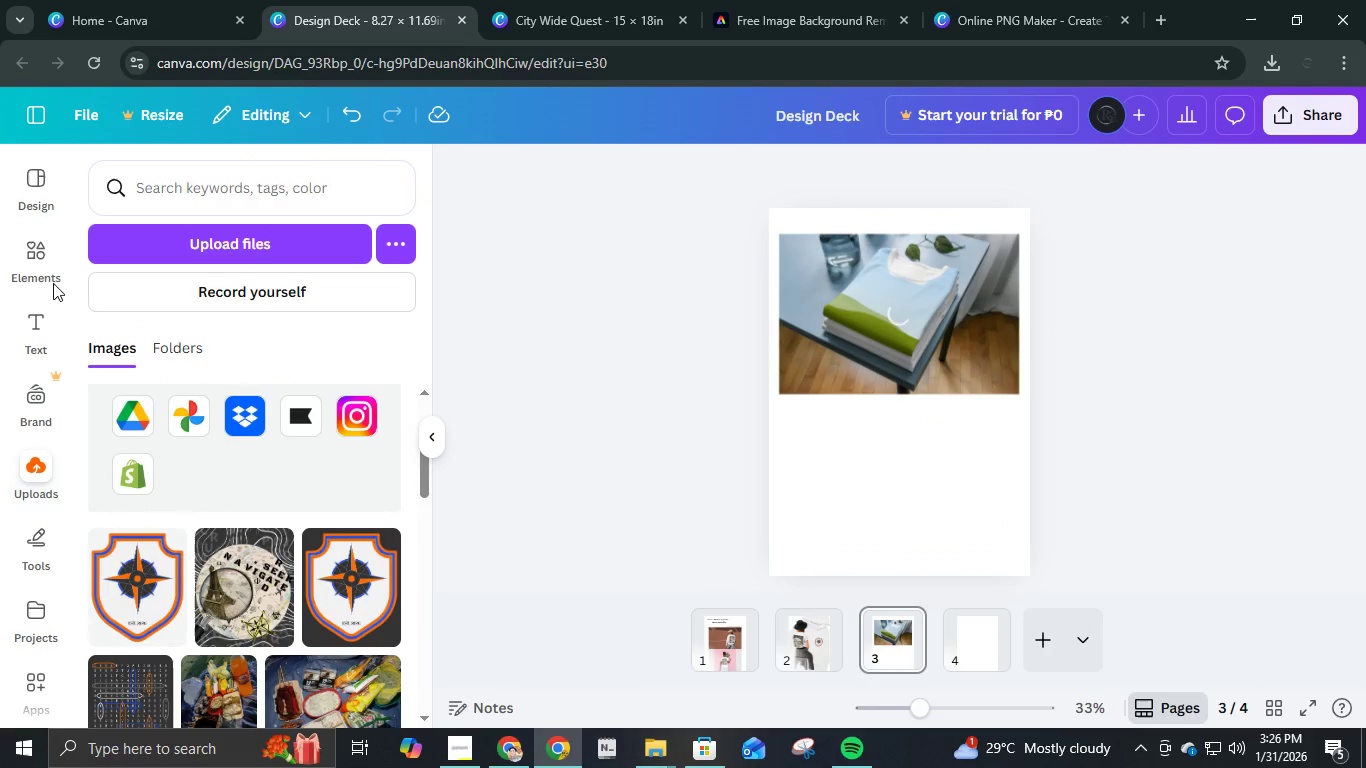 
left_click([37, 245])
 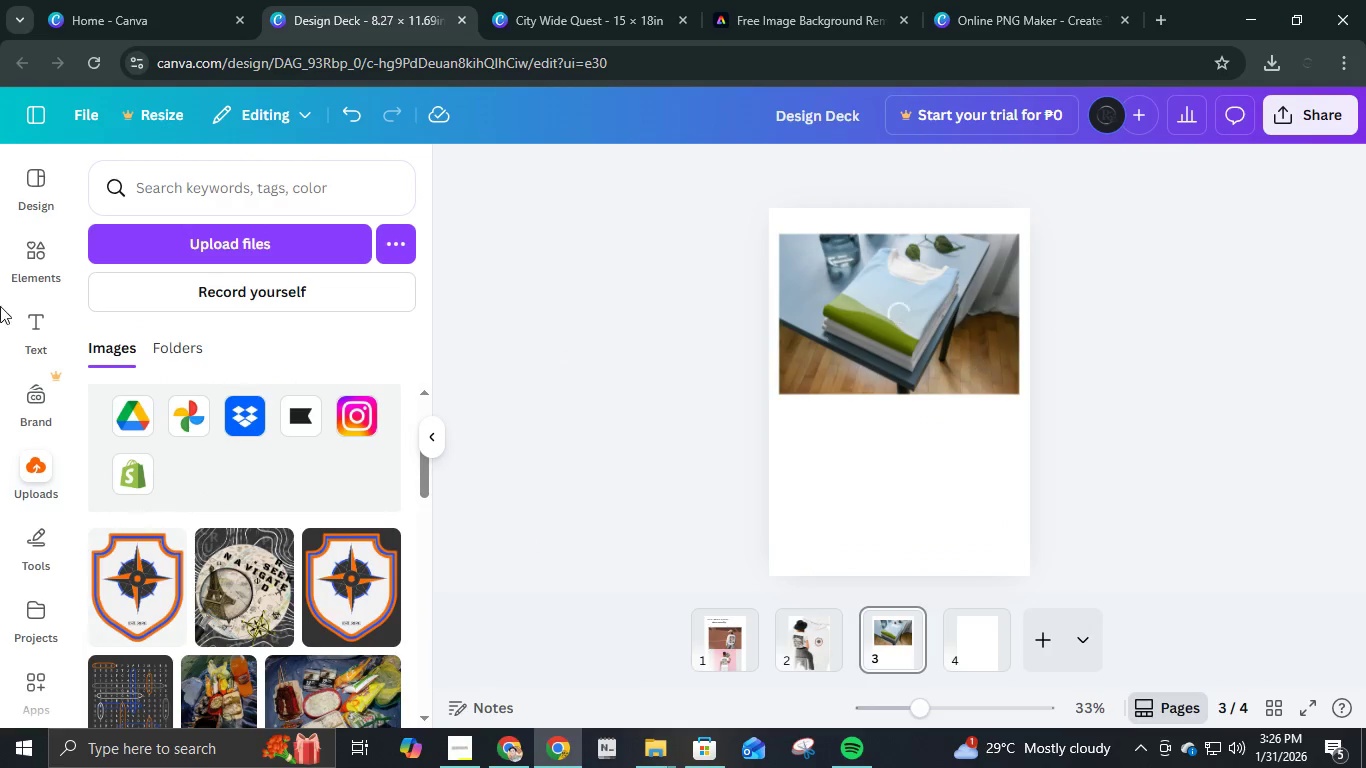 
left_click([39, 252])
 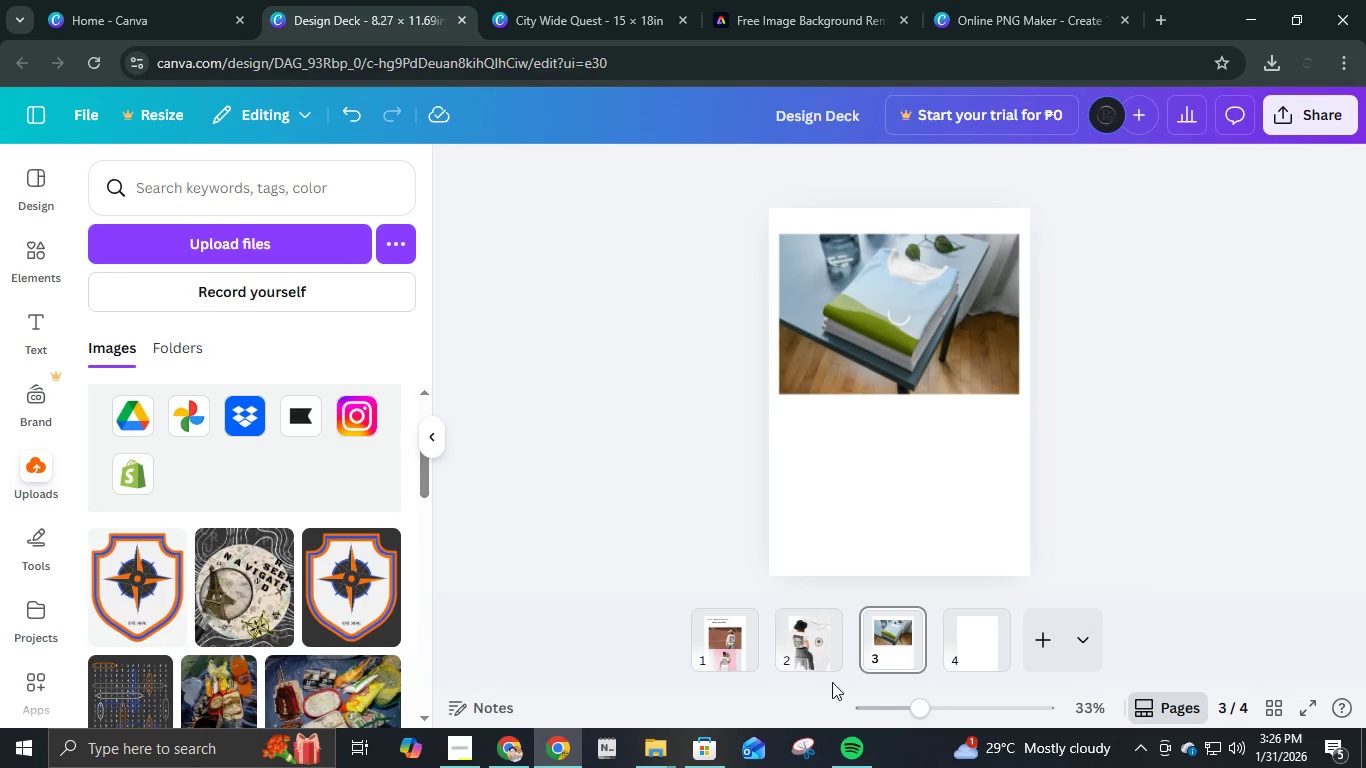 
left_click([622, 338])
 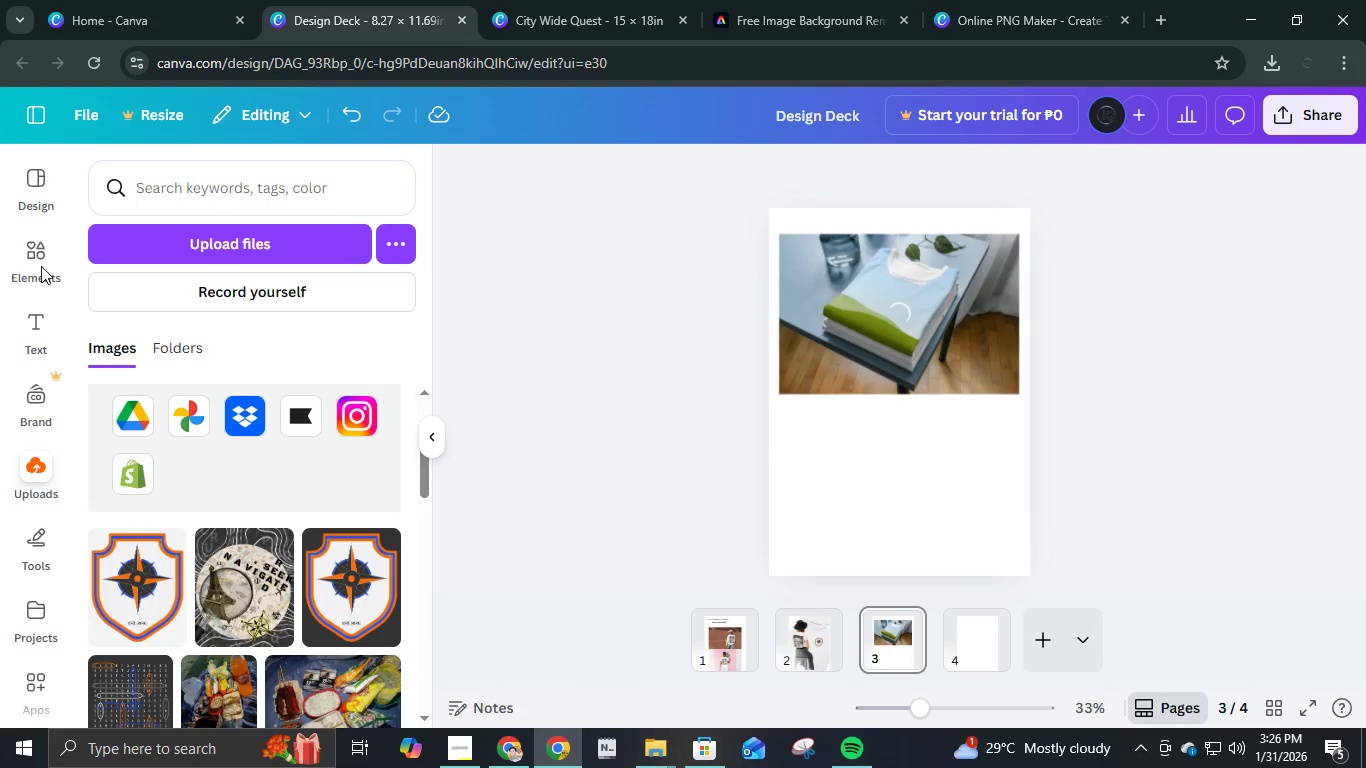 
double_click([41, 266])
 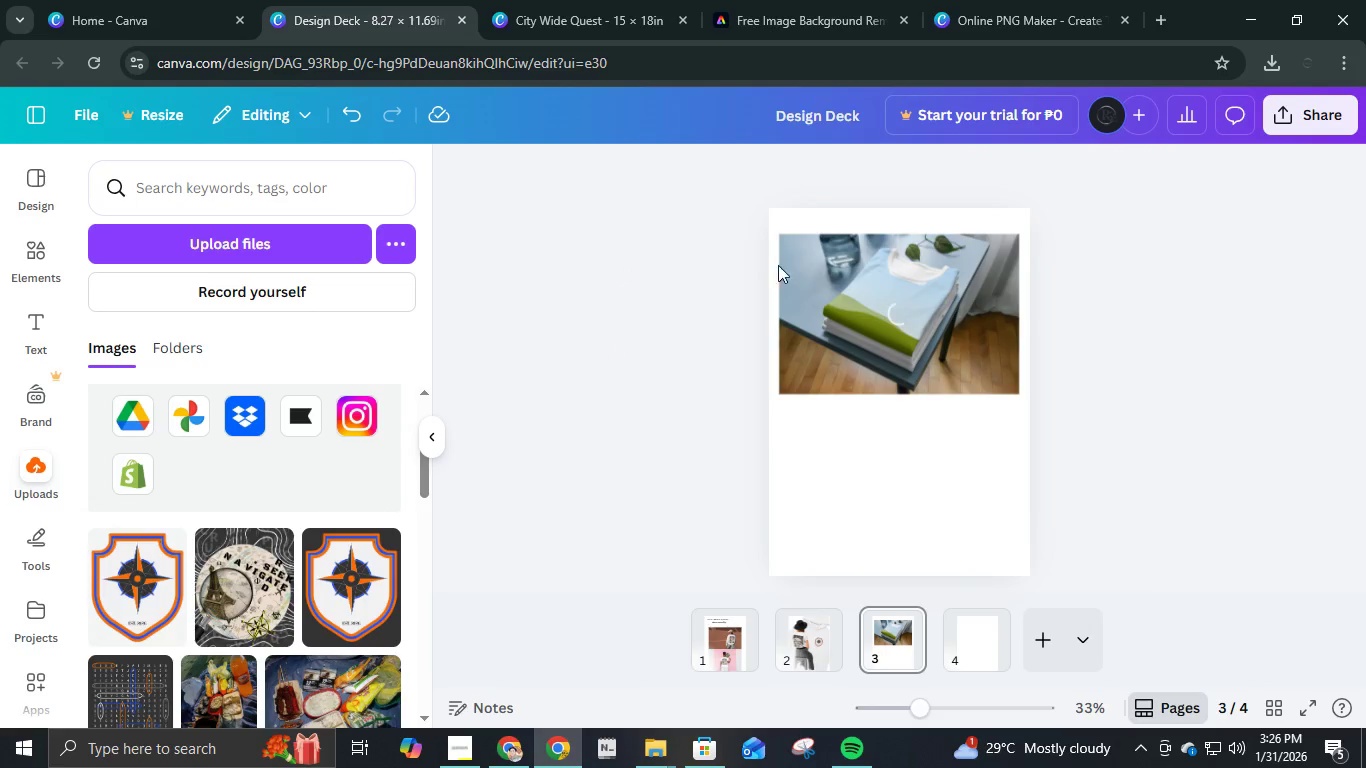 
left_click([855, 314])
 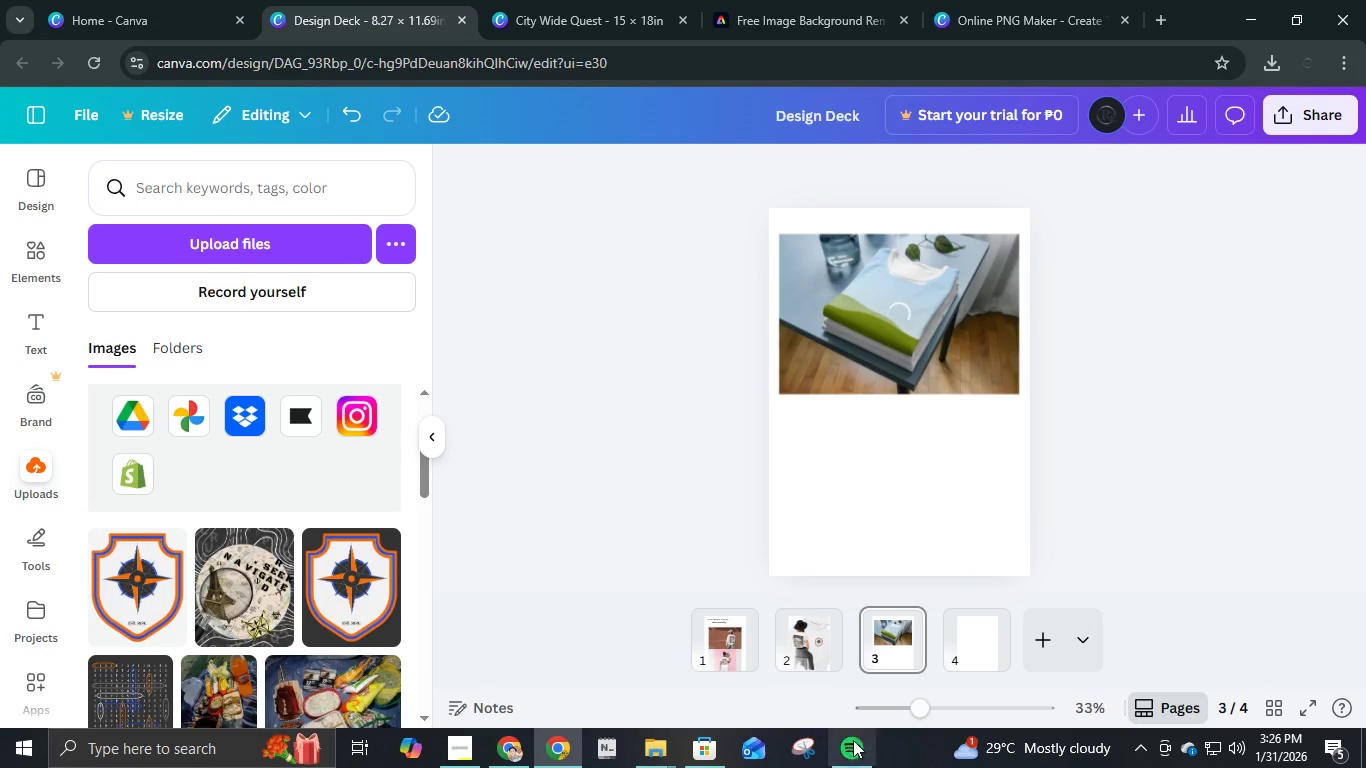 
mouse_move([707, 735])
 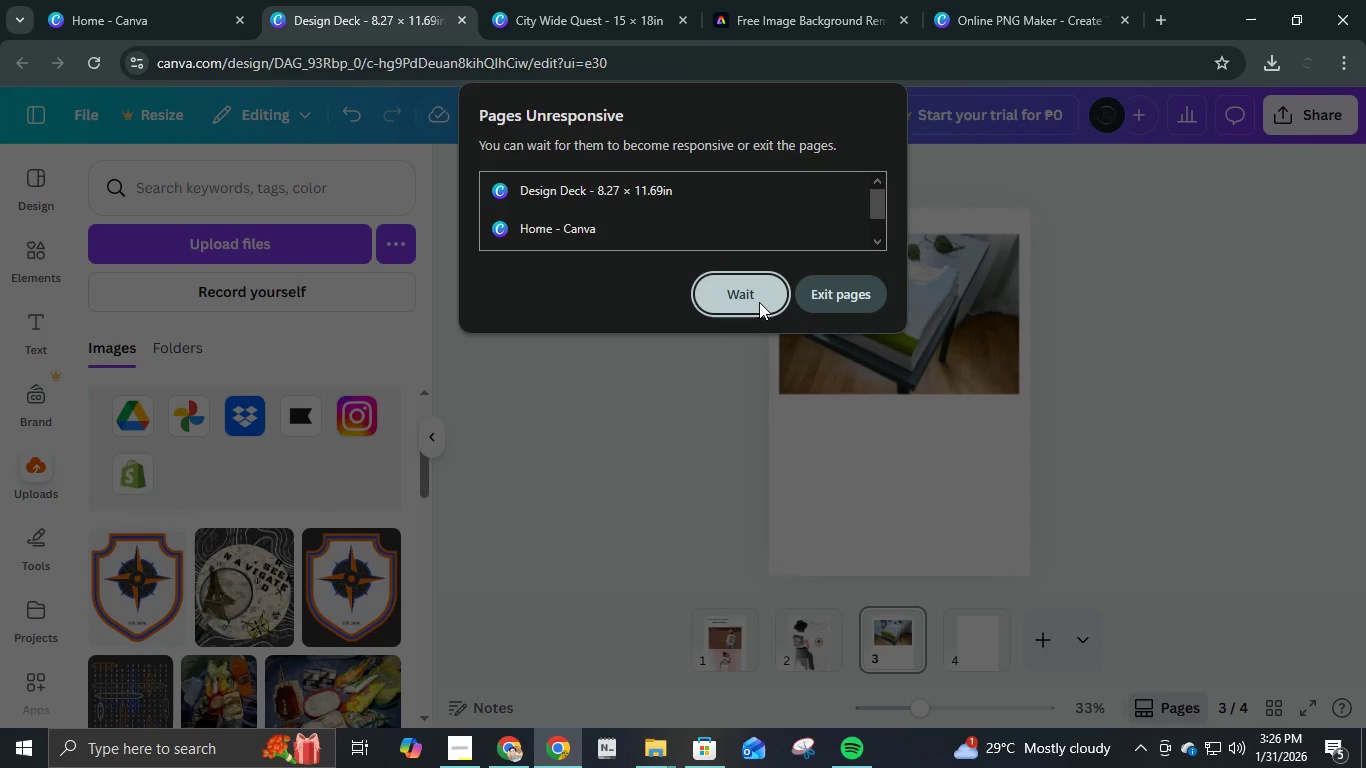 
left_click([759, 302])
 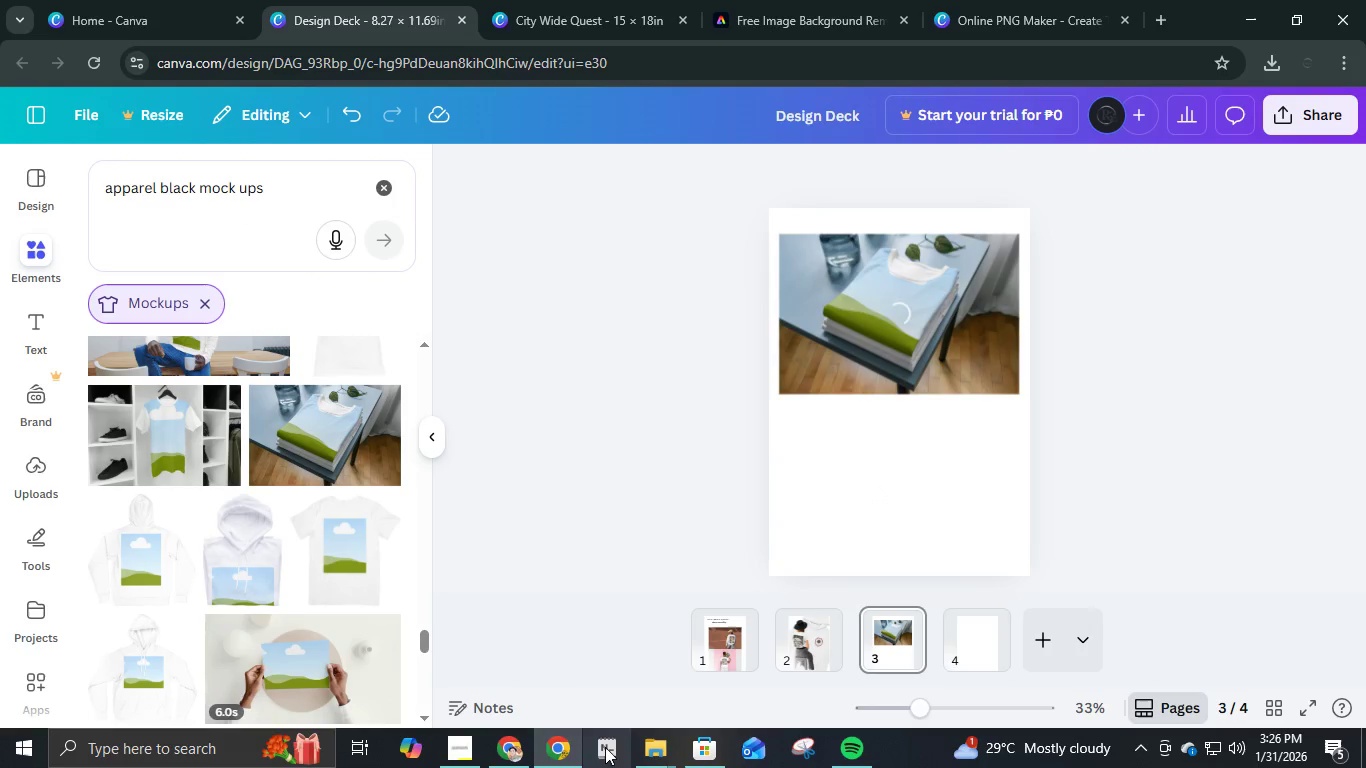 
left_click([466, 746])